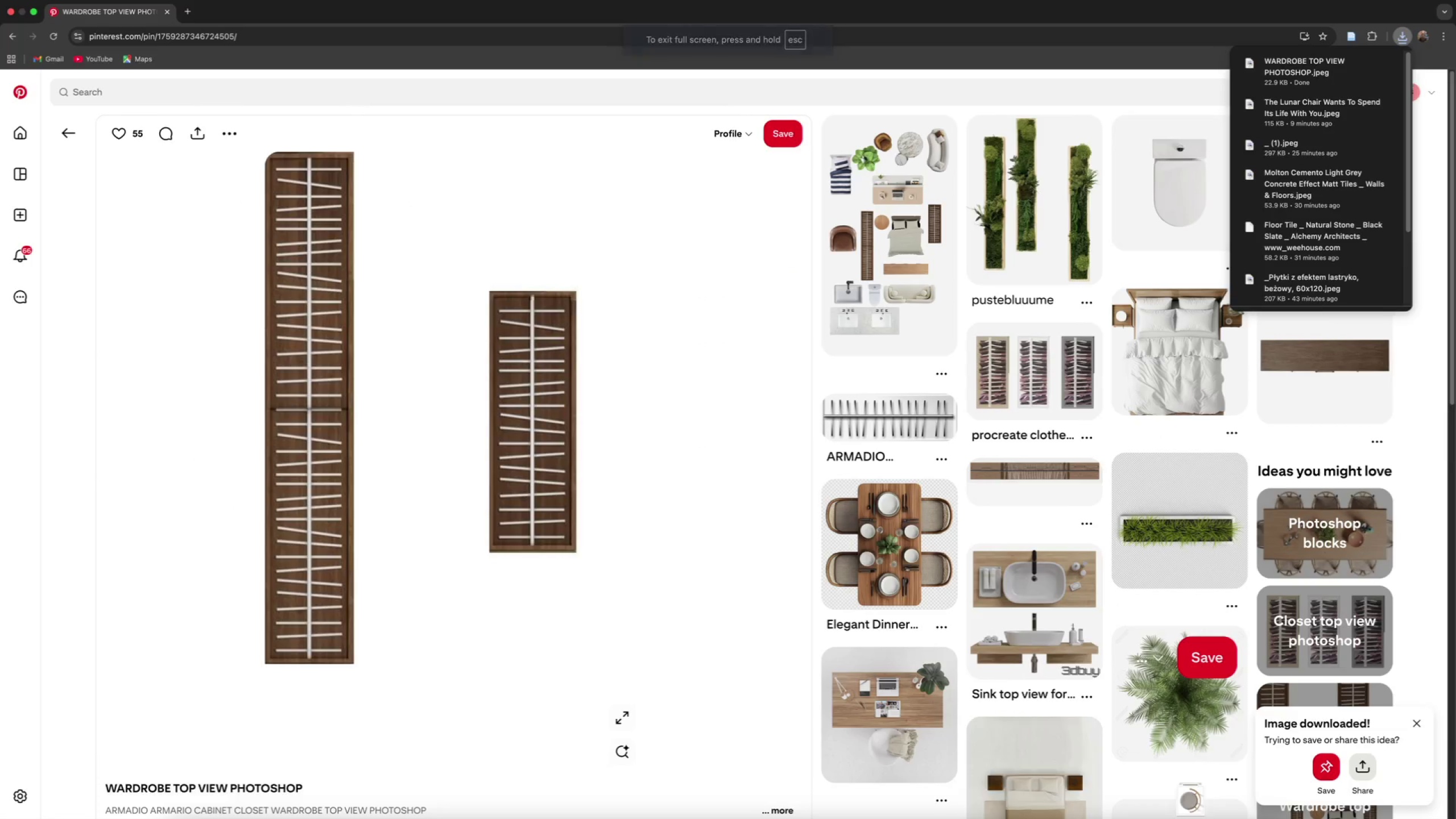 
left_click([35, 13])
 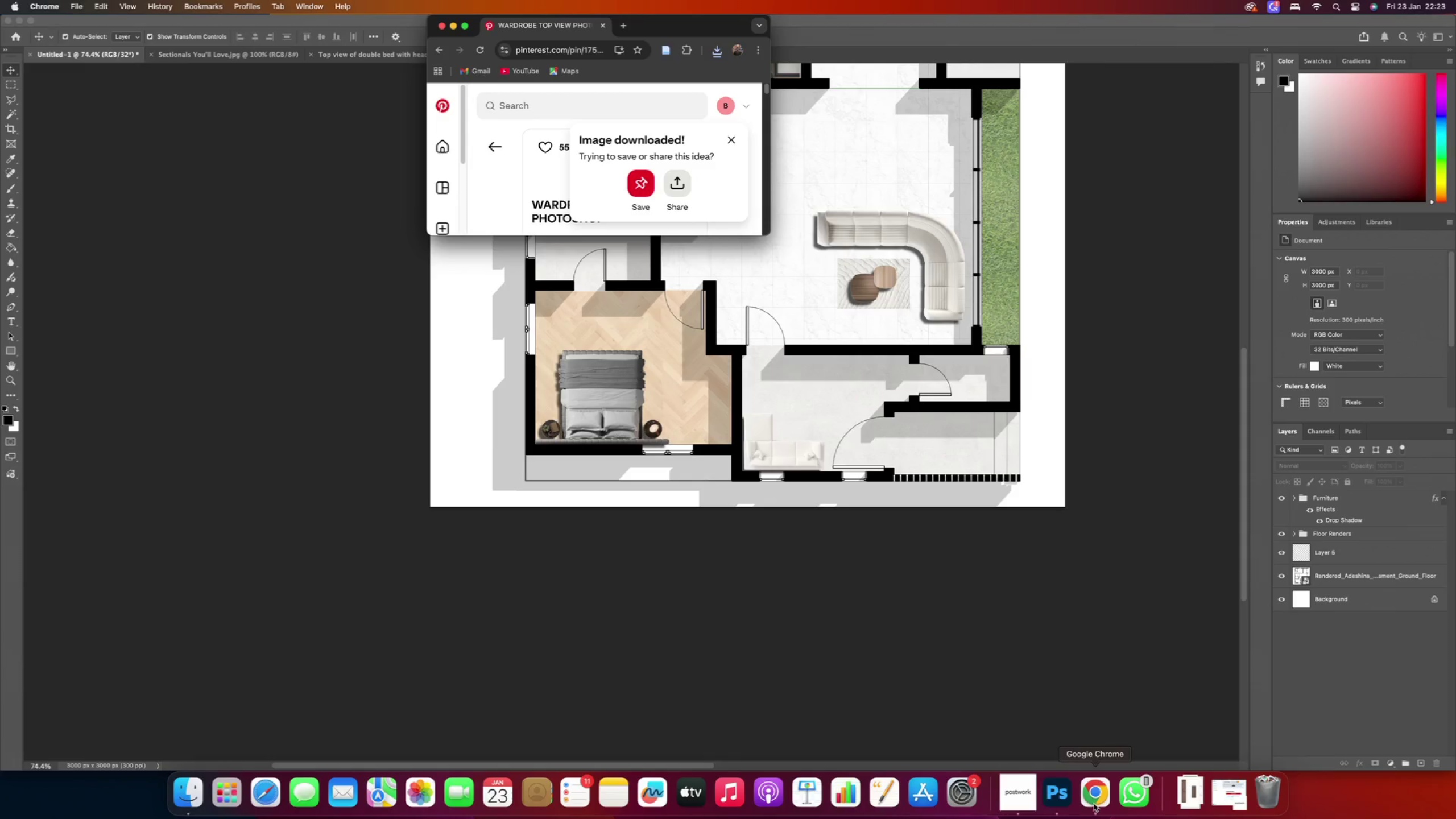 
left_click([1024, 794])